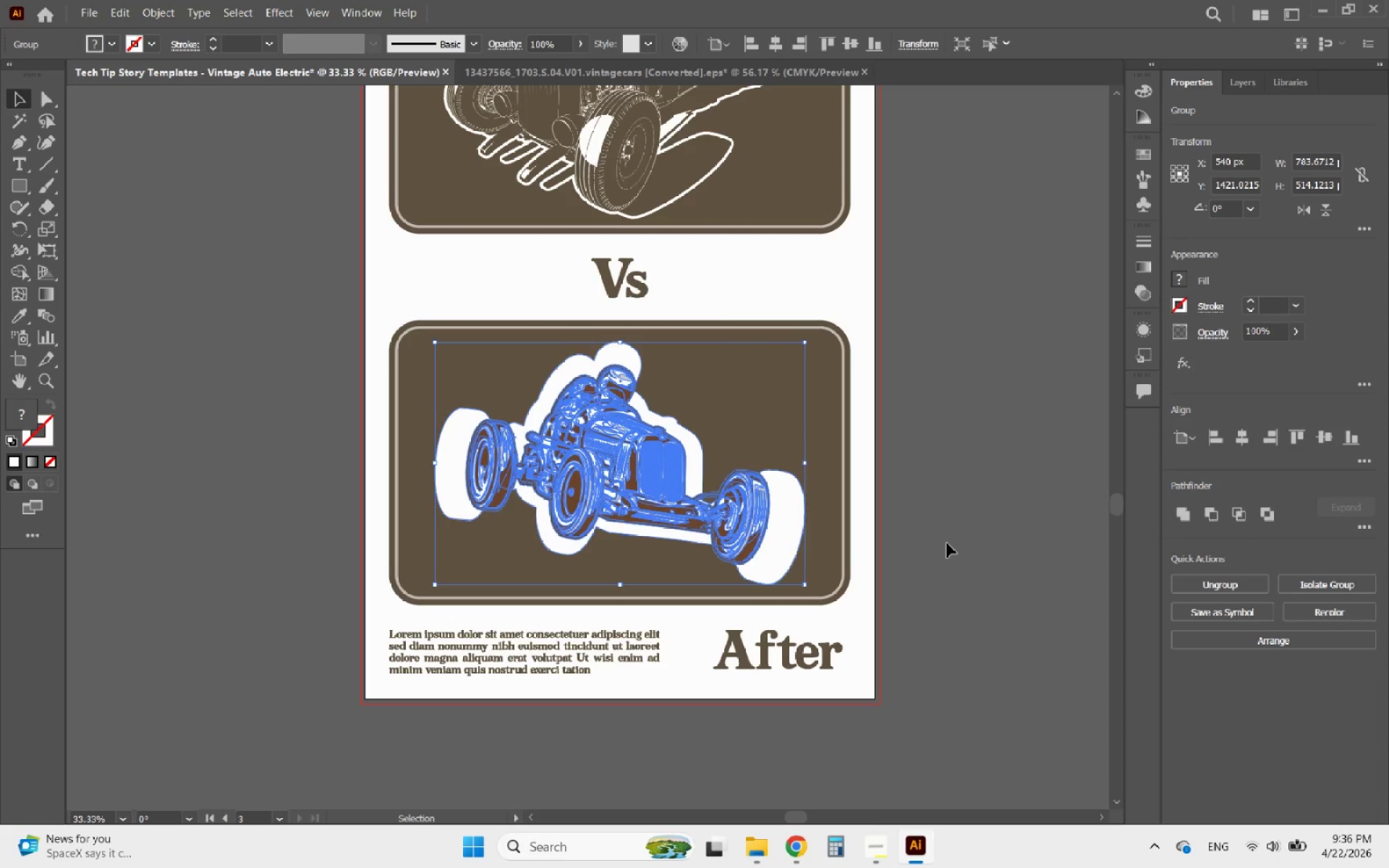 
key(ArrowDown)
 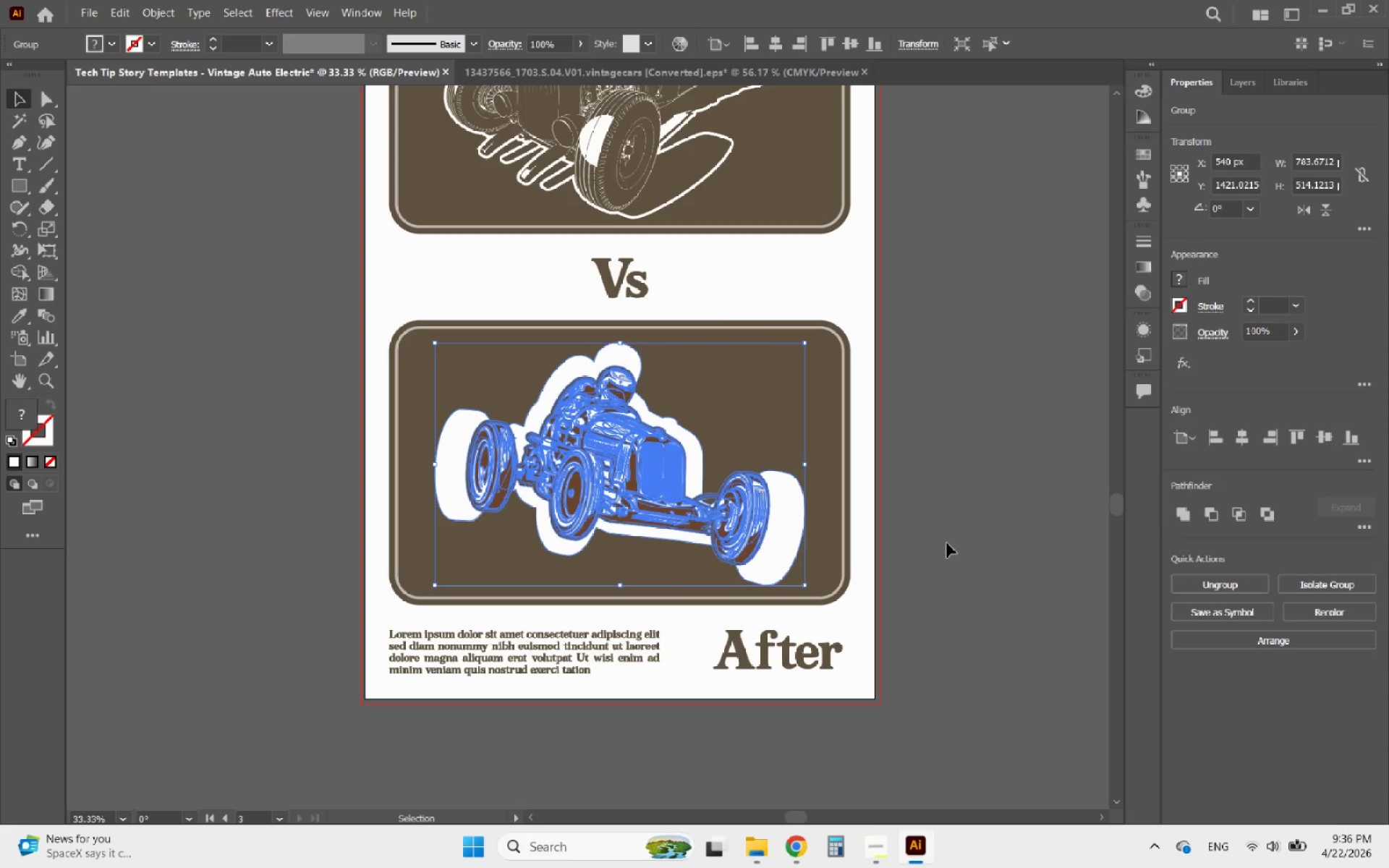 
key(ArrowDown)
 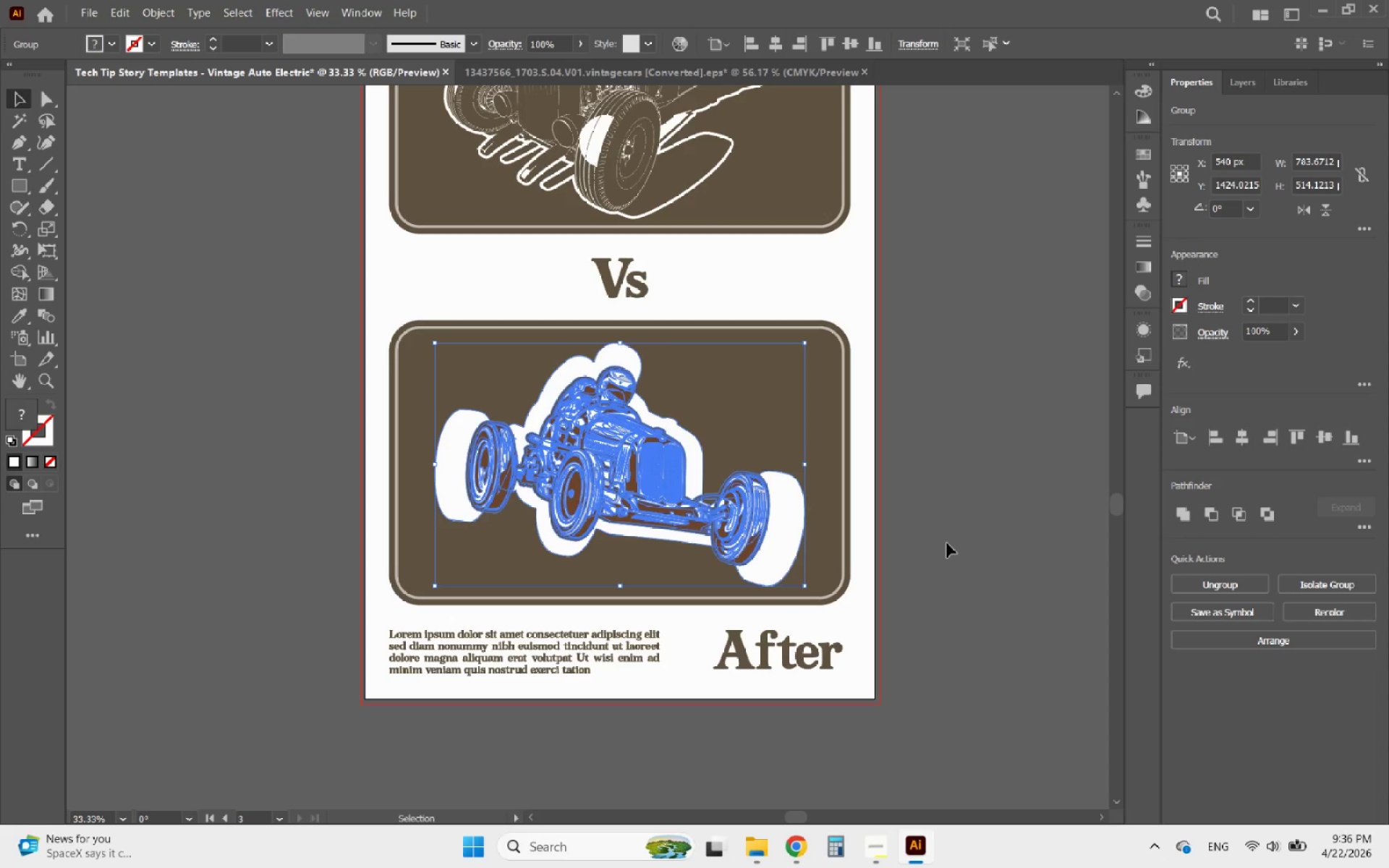 
left_click([947, 543])
 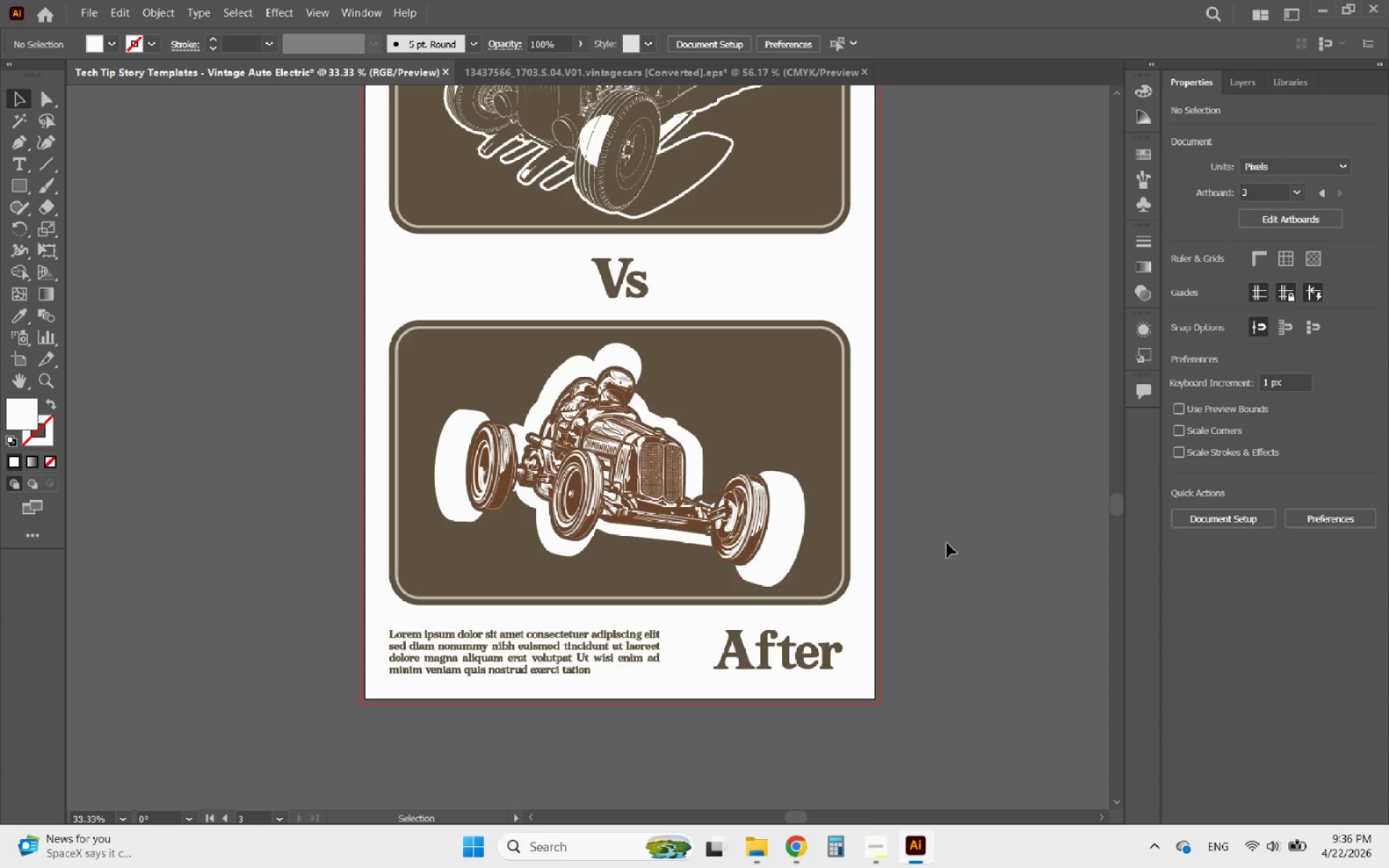 
hold_key(key=AltLeft, duration=2.88)
scroll: coordinate [663, 449], scroll_direction: up, amount: 5.0
 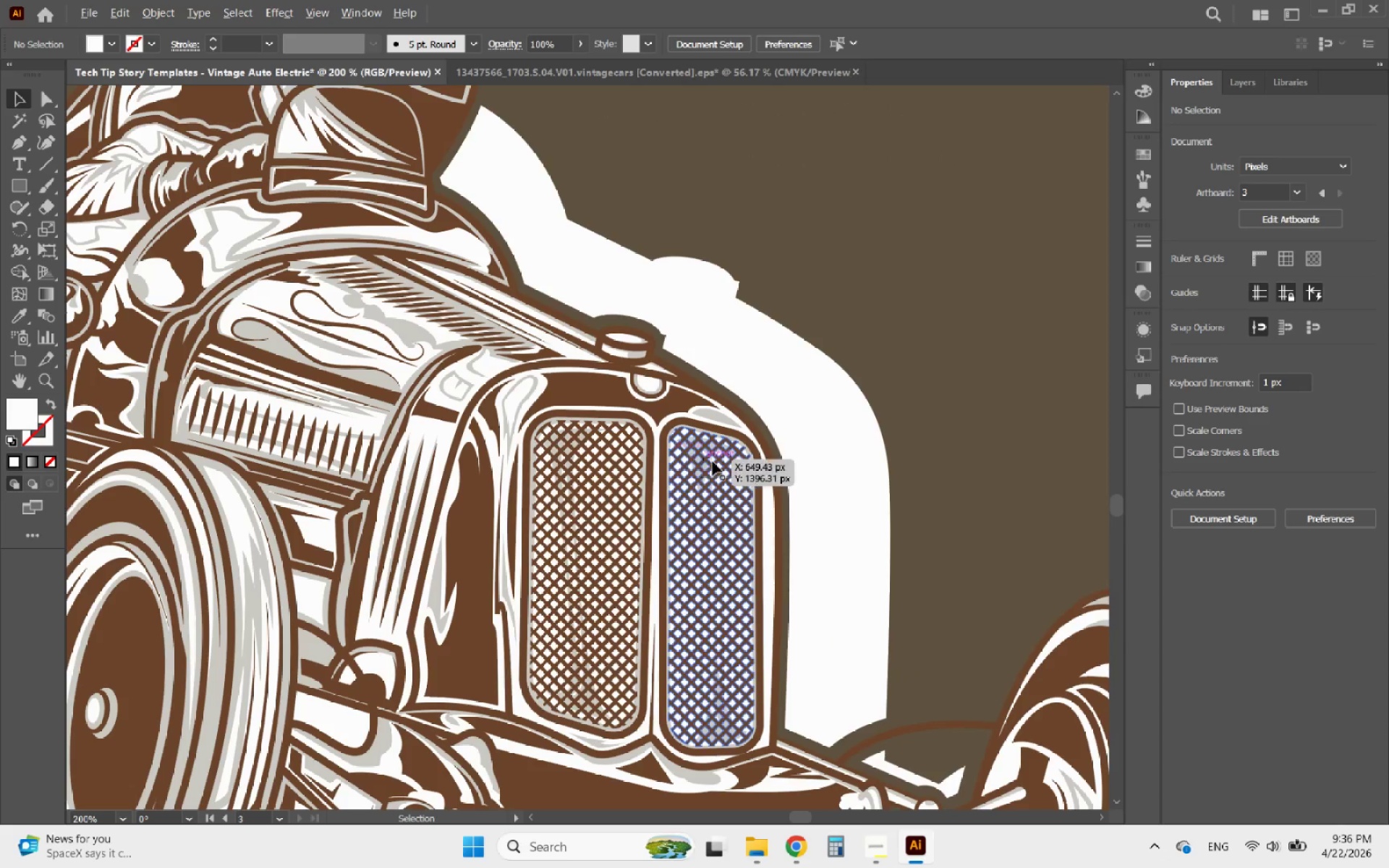 
scroll: coordinate [720, 492], scroll_direction: down, amount: 5.0
 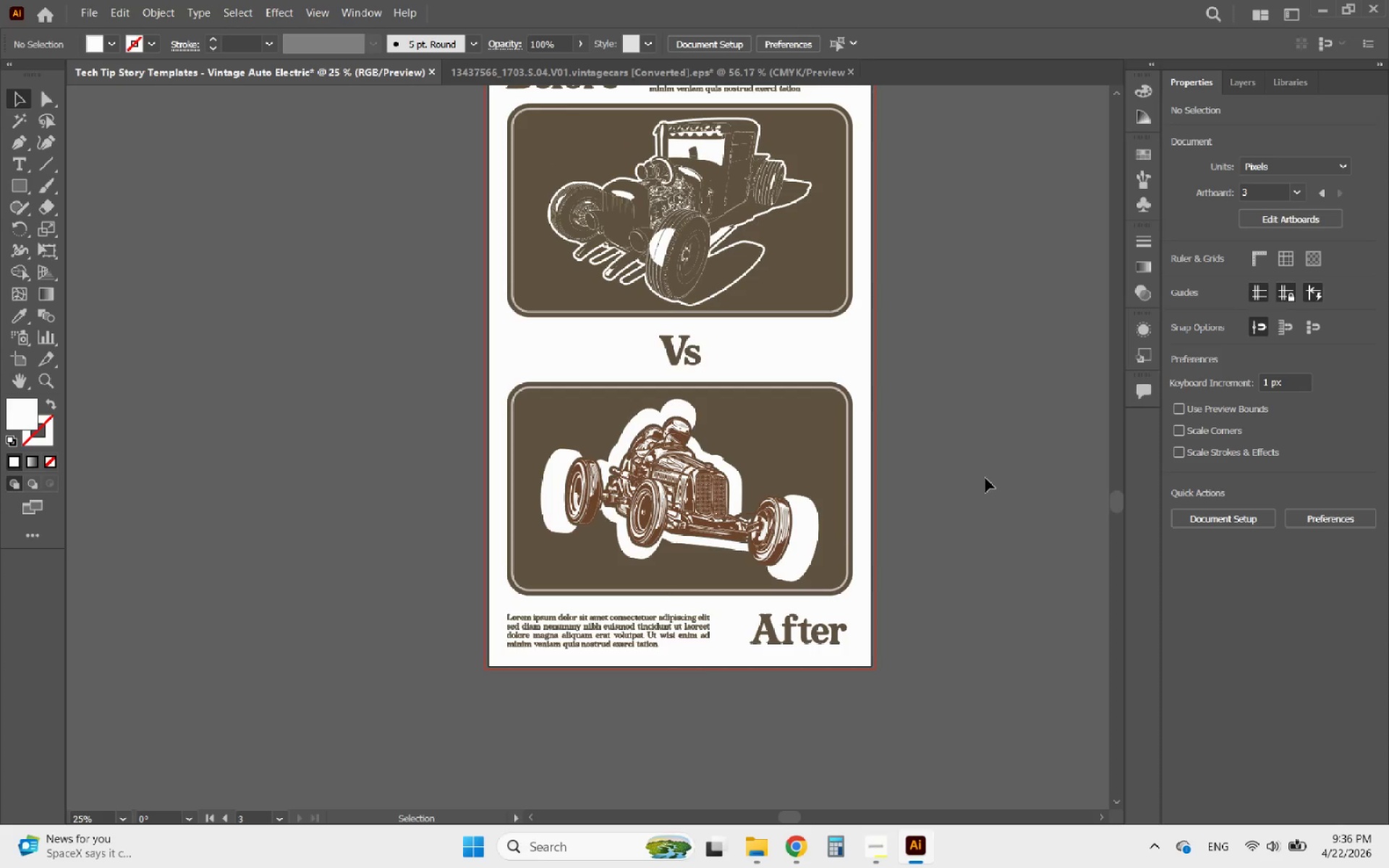 
hold_key(key=AltLeft, duration=2.0)
scroll: coordinate [694, 511], scroll_direction: up, amount: 4.0
 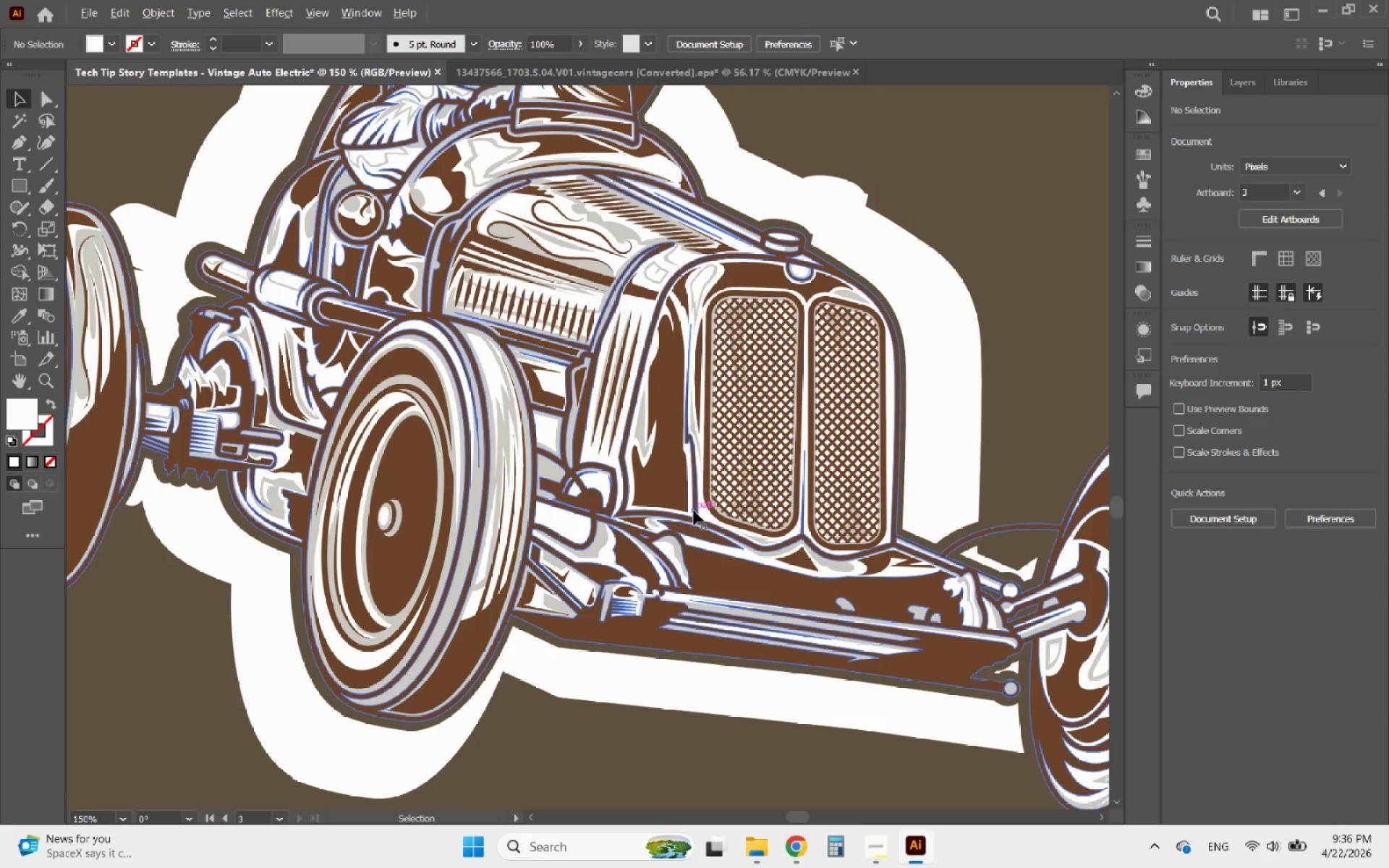 
scroll: coordinate [694, 511], scroll_direction: none, amount: 0.0
 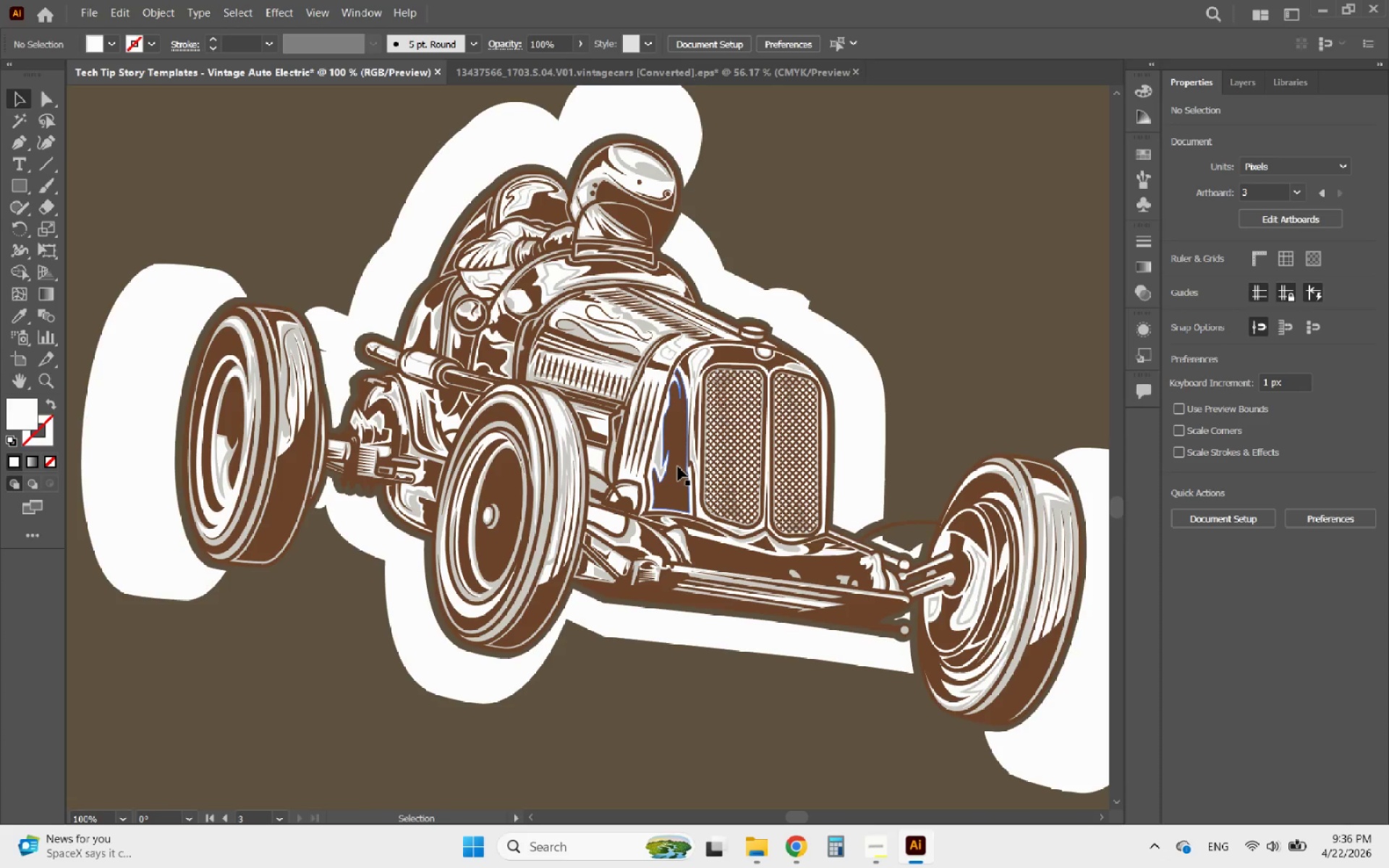 
double_click([678, 467])
 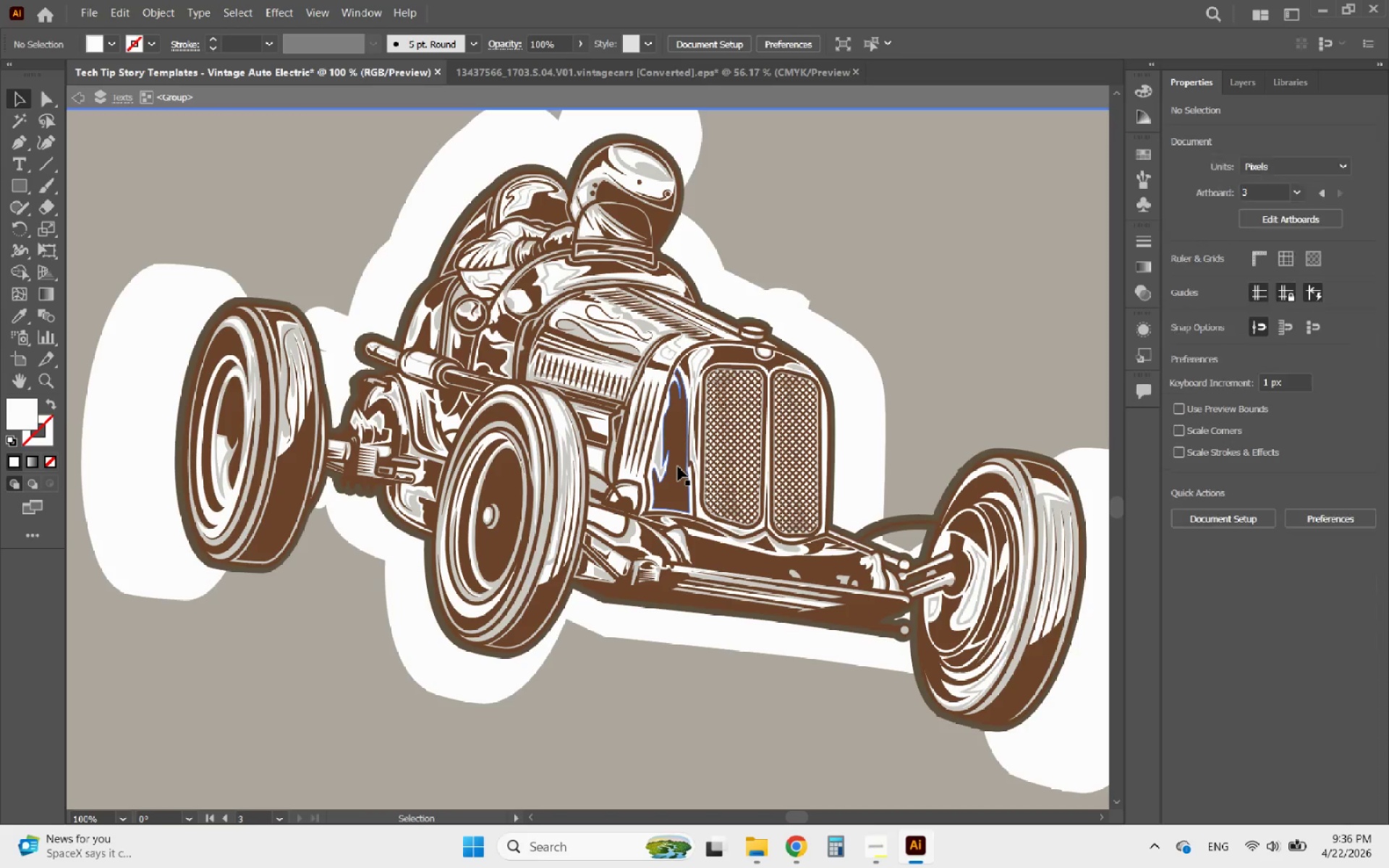 
triple_click([678, 467])